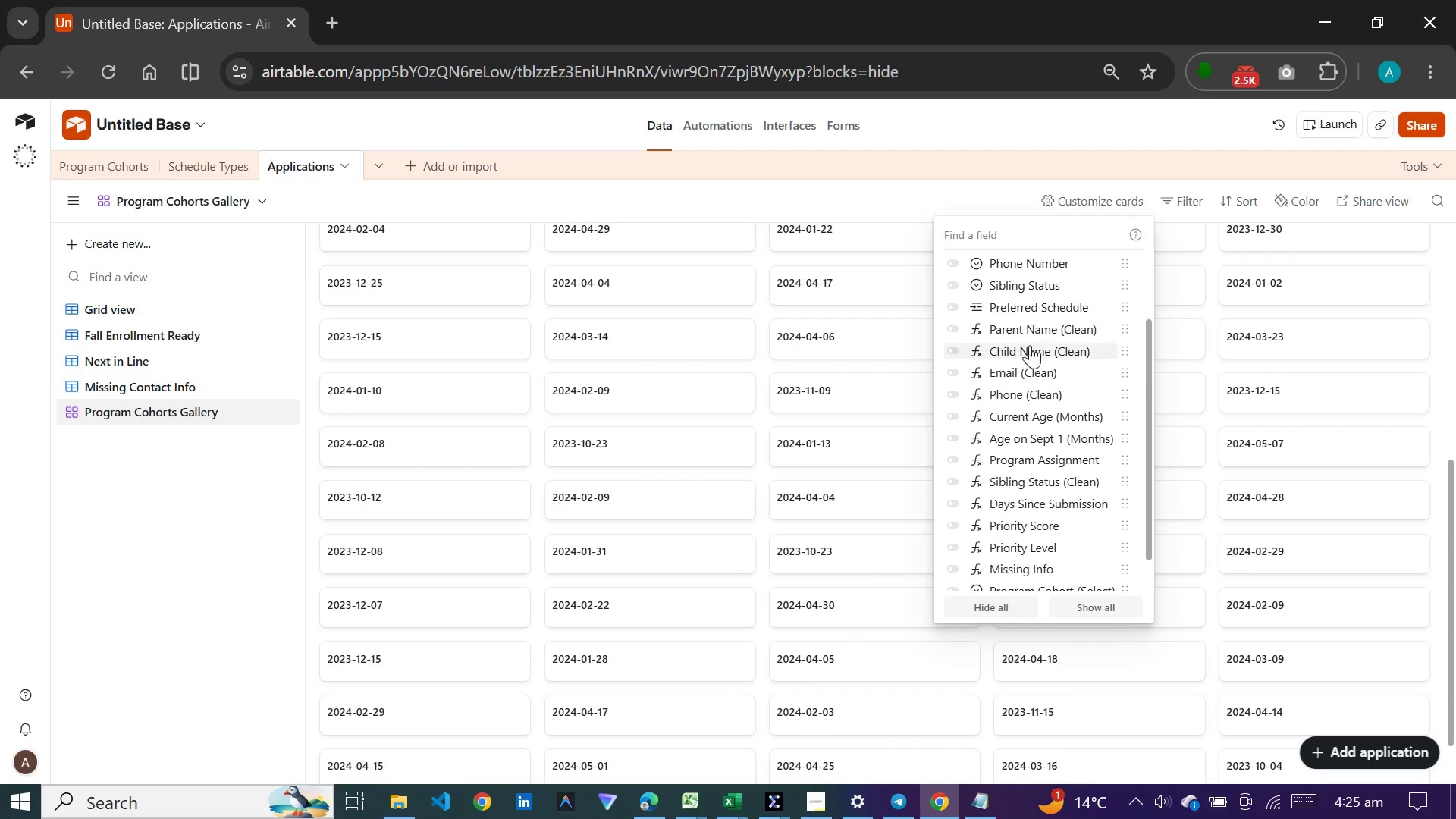 
left_click([1042, 332])
 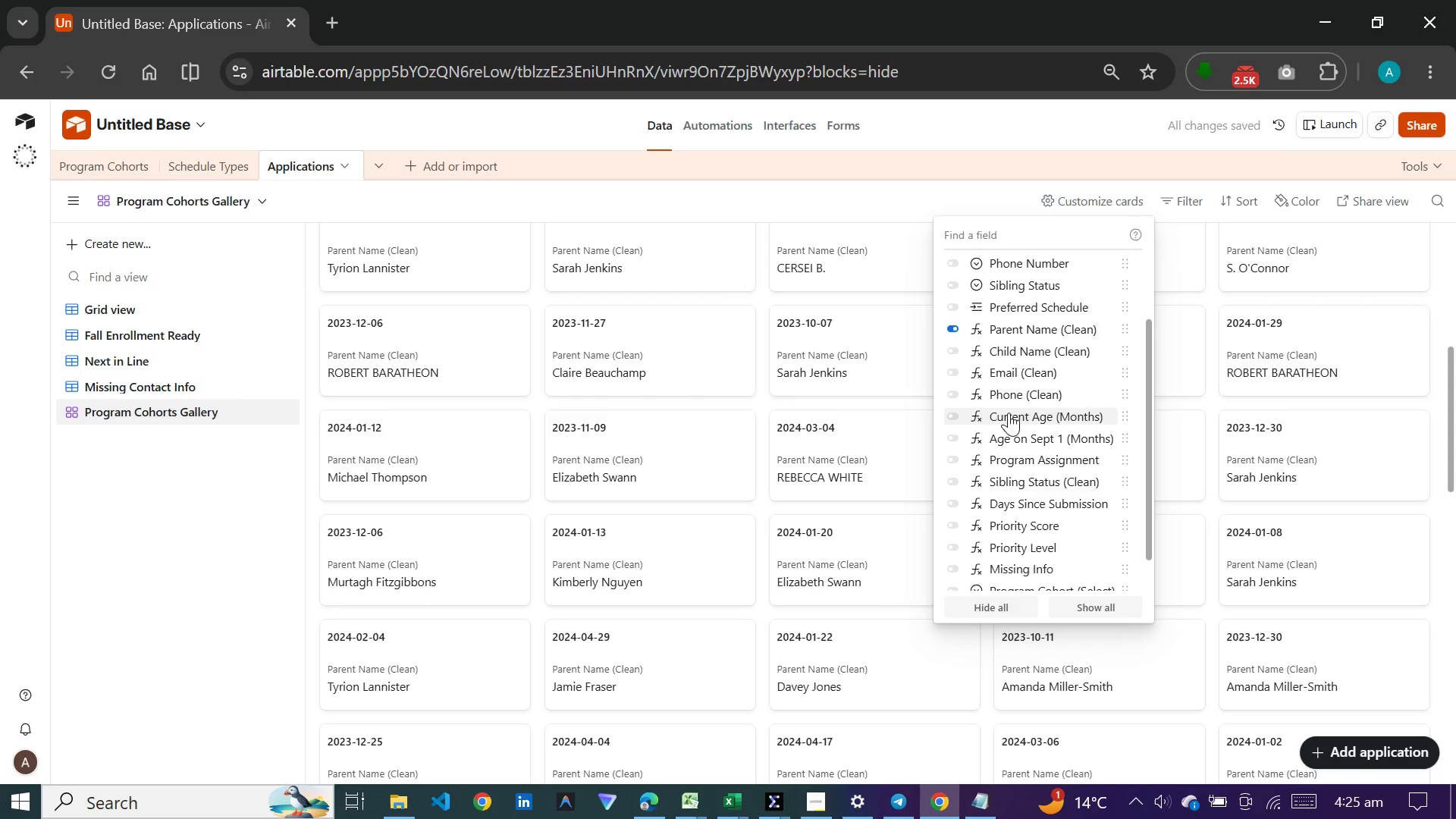 
wait(5.73)
 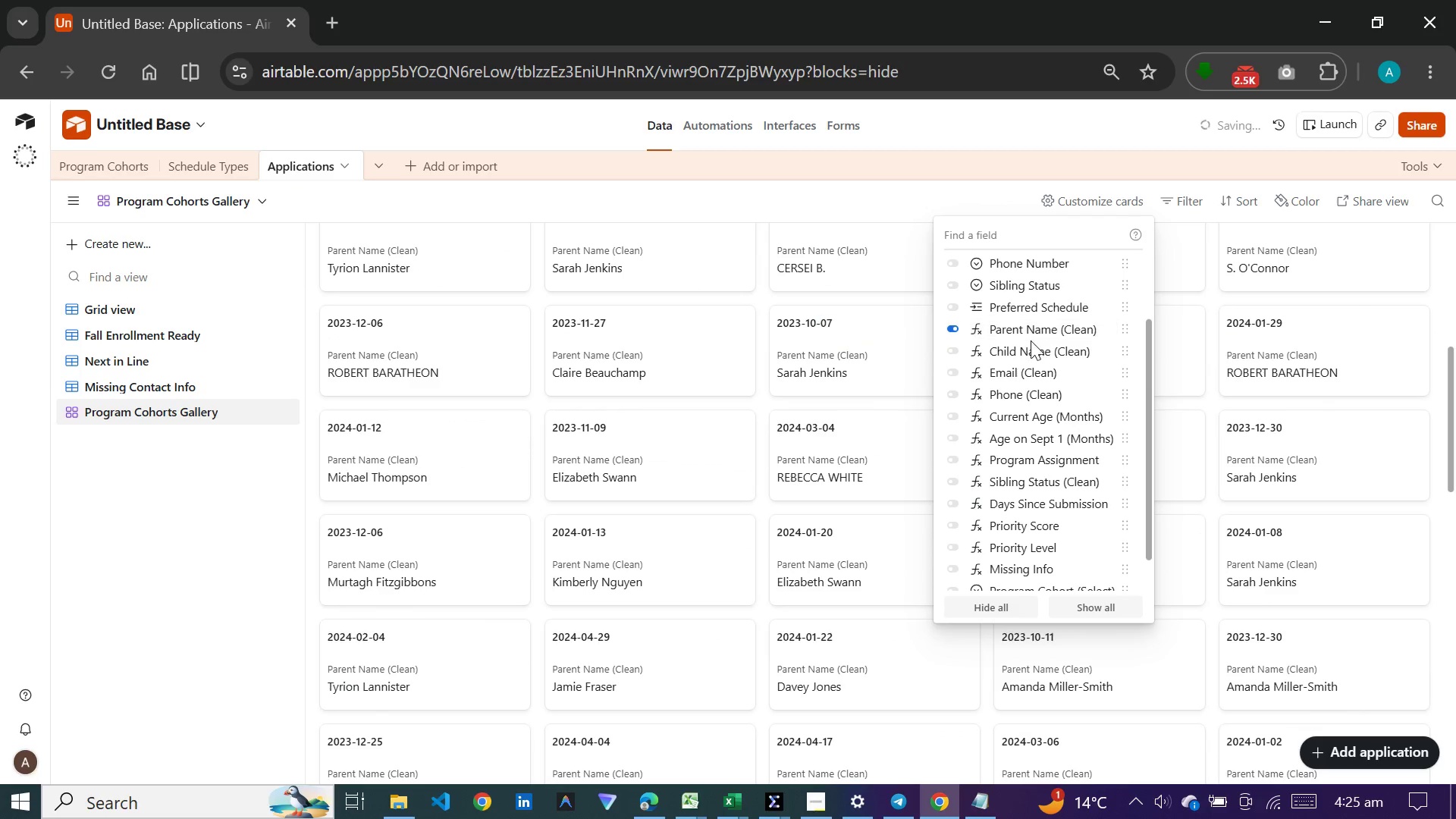 
left_click([1012, 478])
 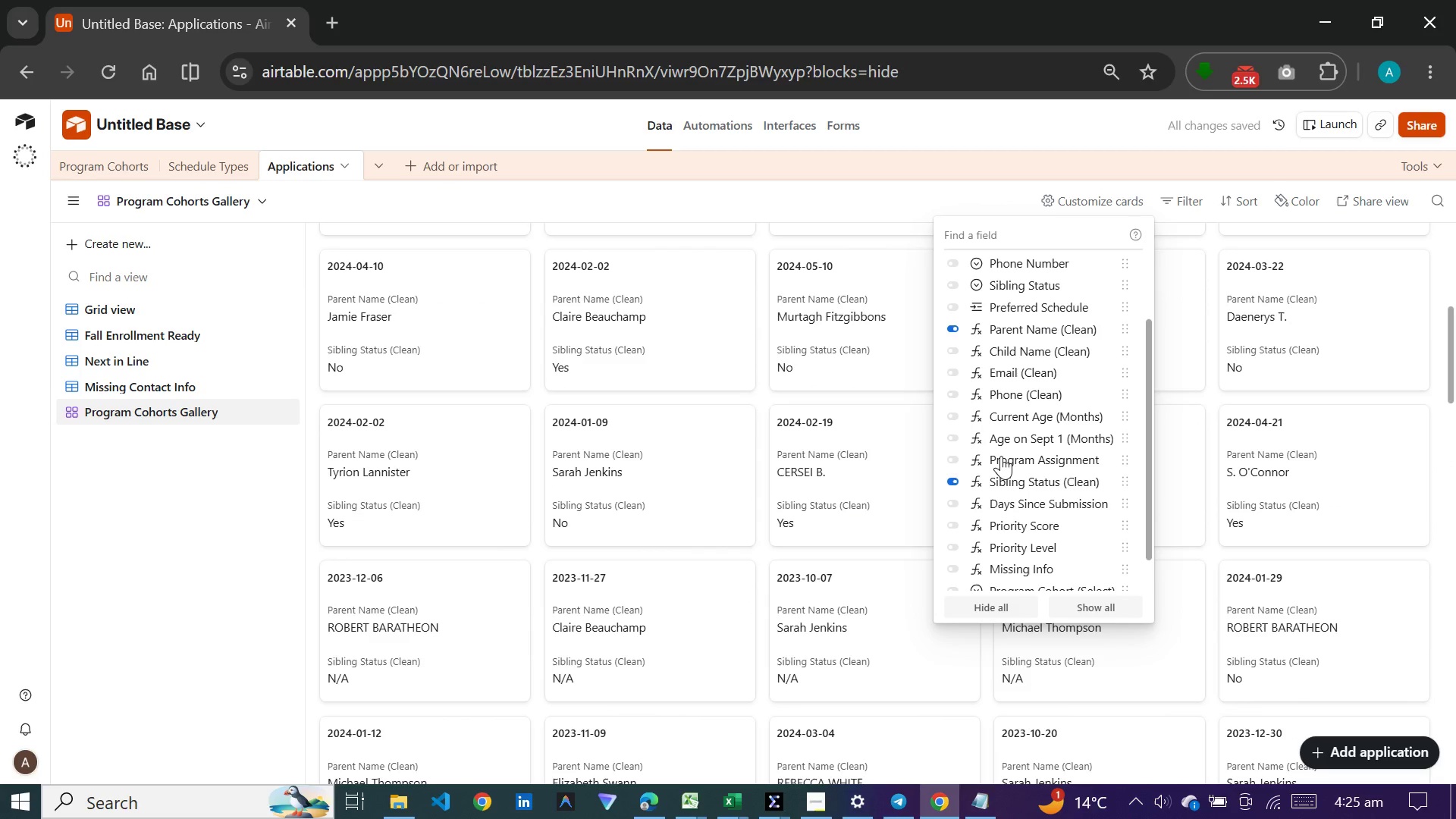 
left_click([1022, 538])
 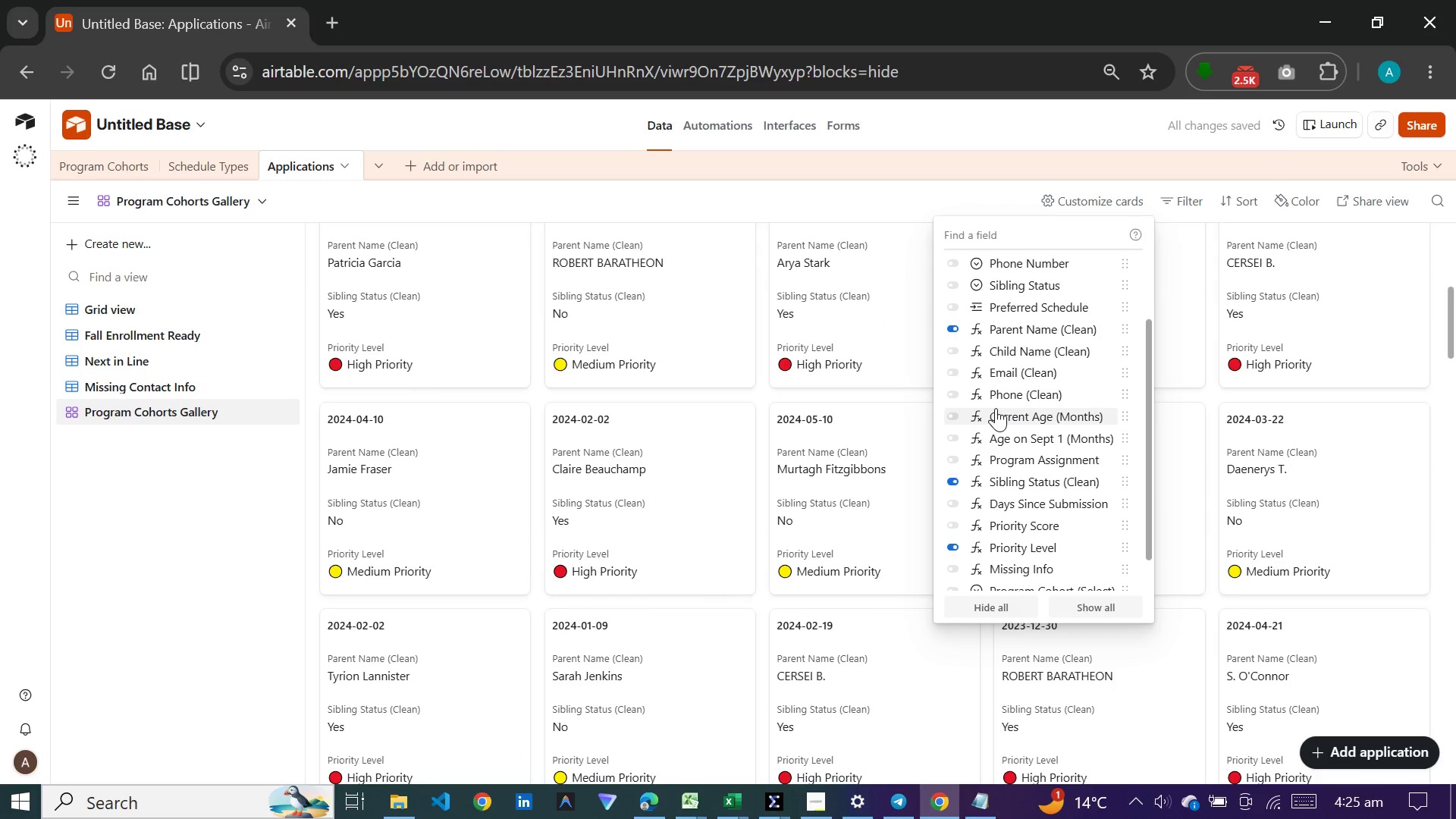 
scroll: coordinate [996, 408], scroll_direction: up, amount: 4.0
 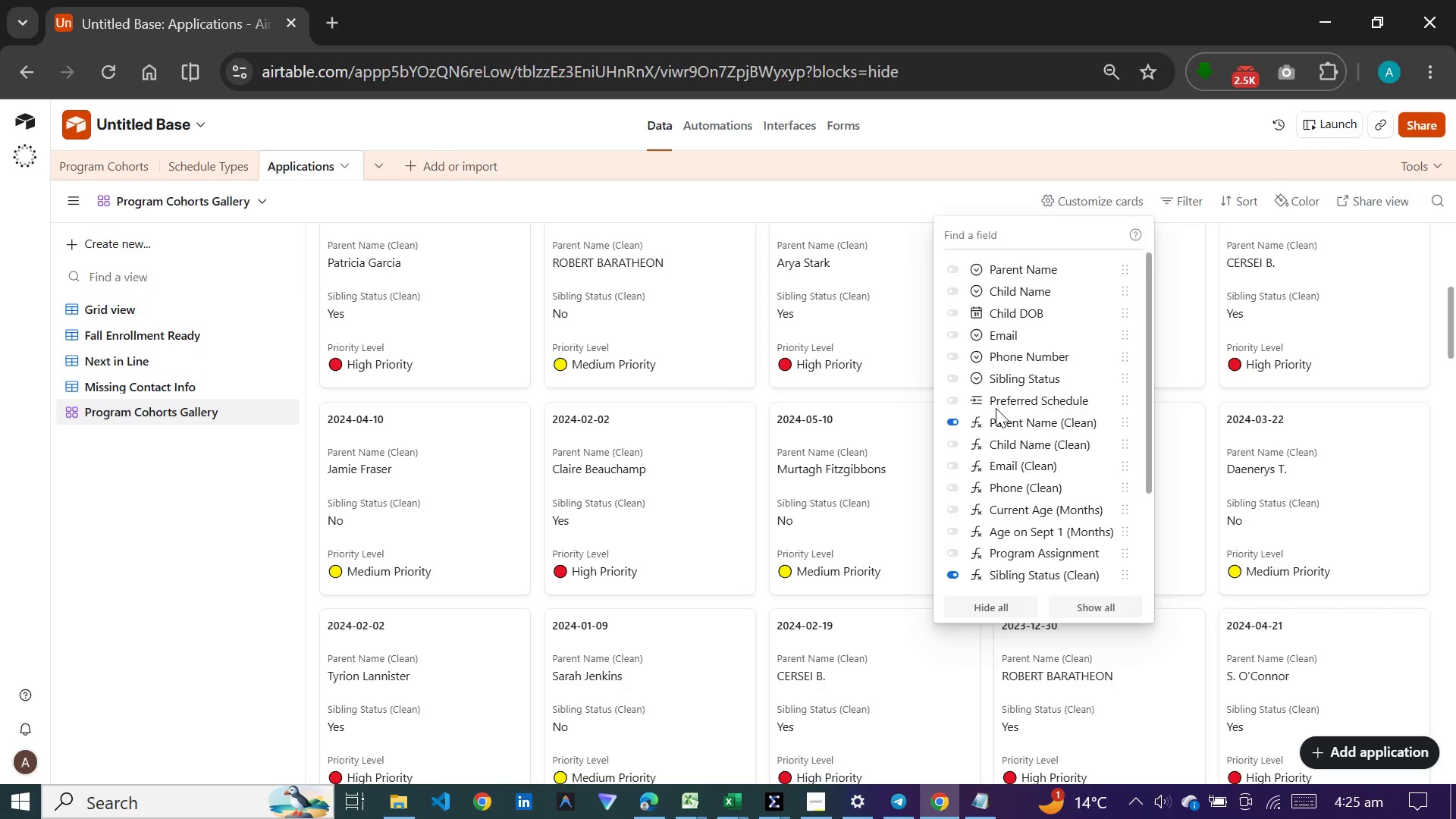 
wait(8.41)
 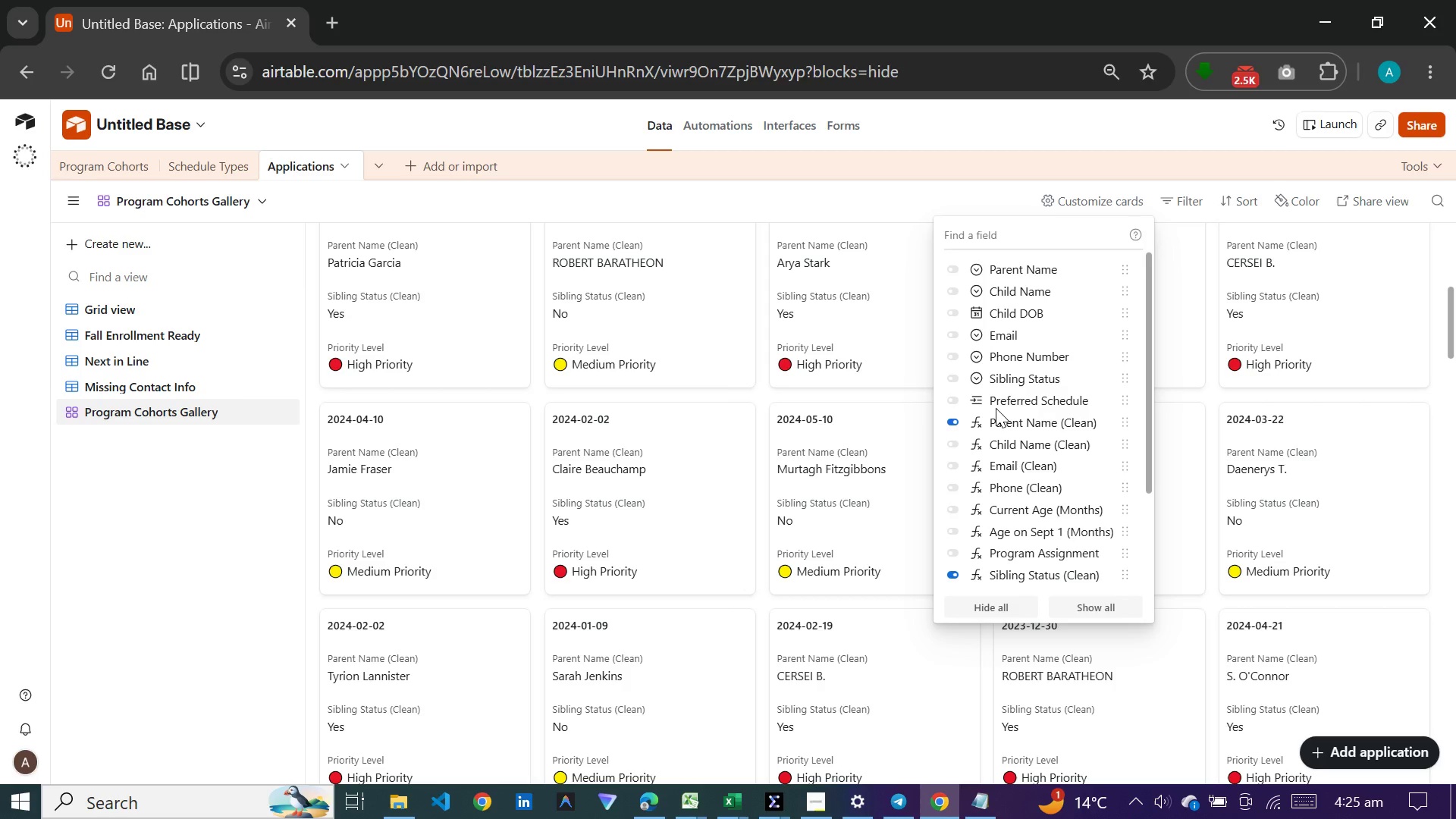 
scroll: coordinate [1006, 489], scroll_direction: down, amount: 2.0
 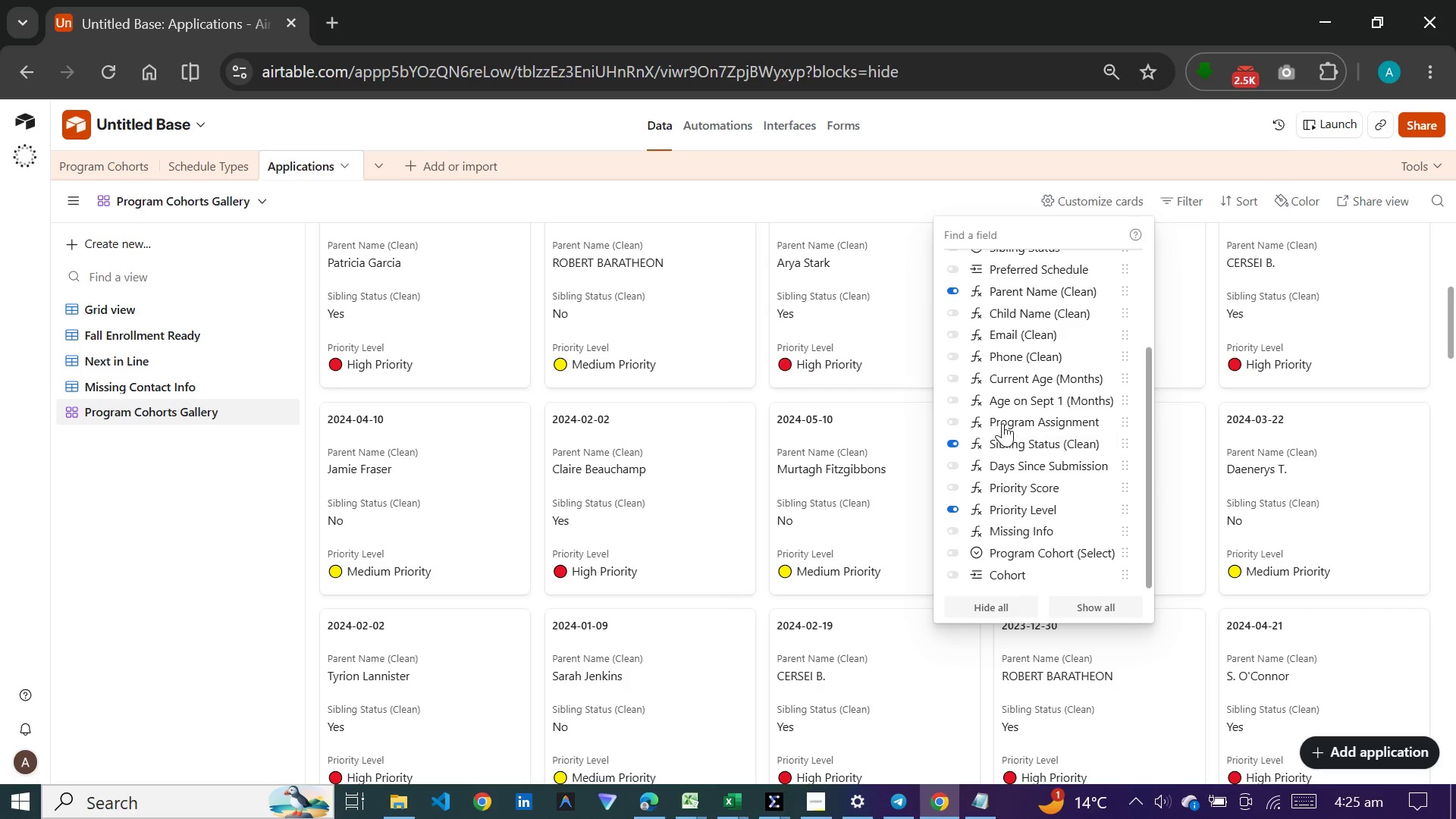 
left_click([1003, 395])
 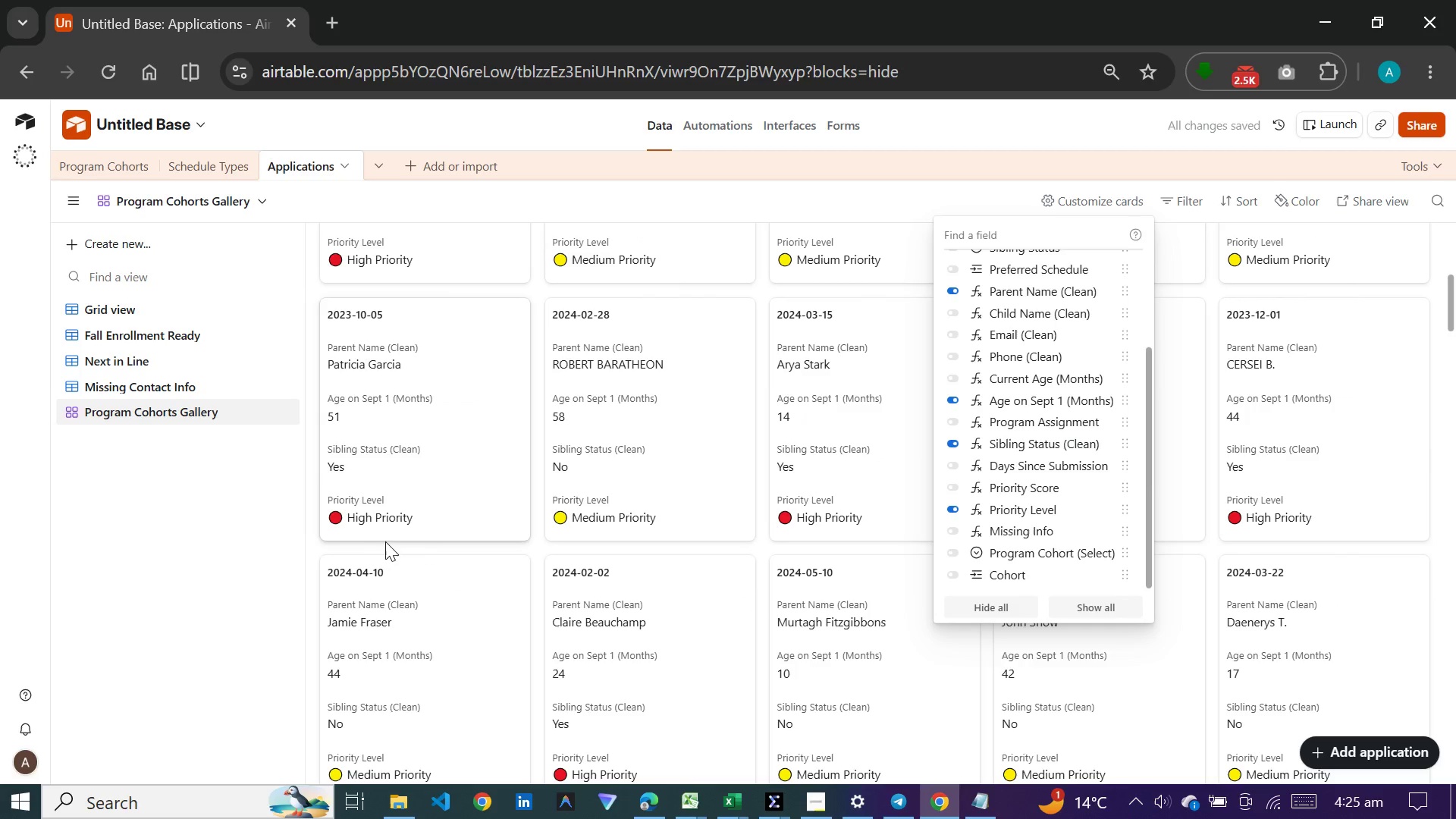 
left_click([267, 549])
 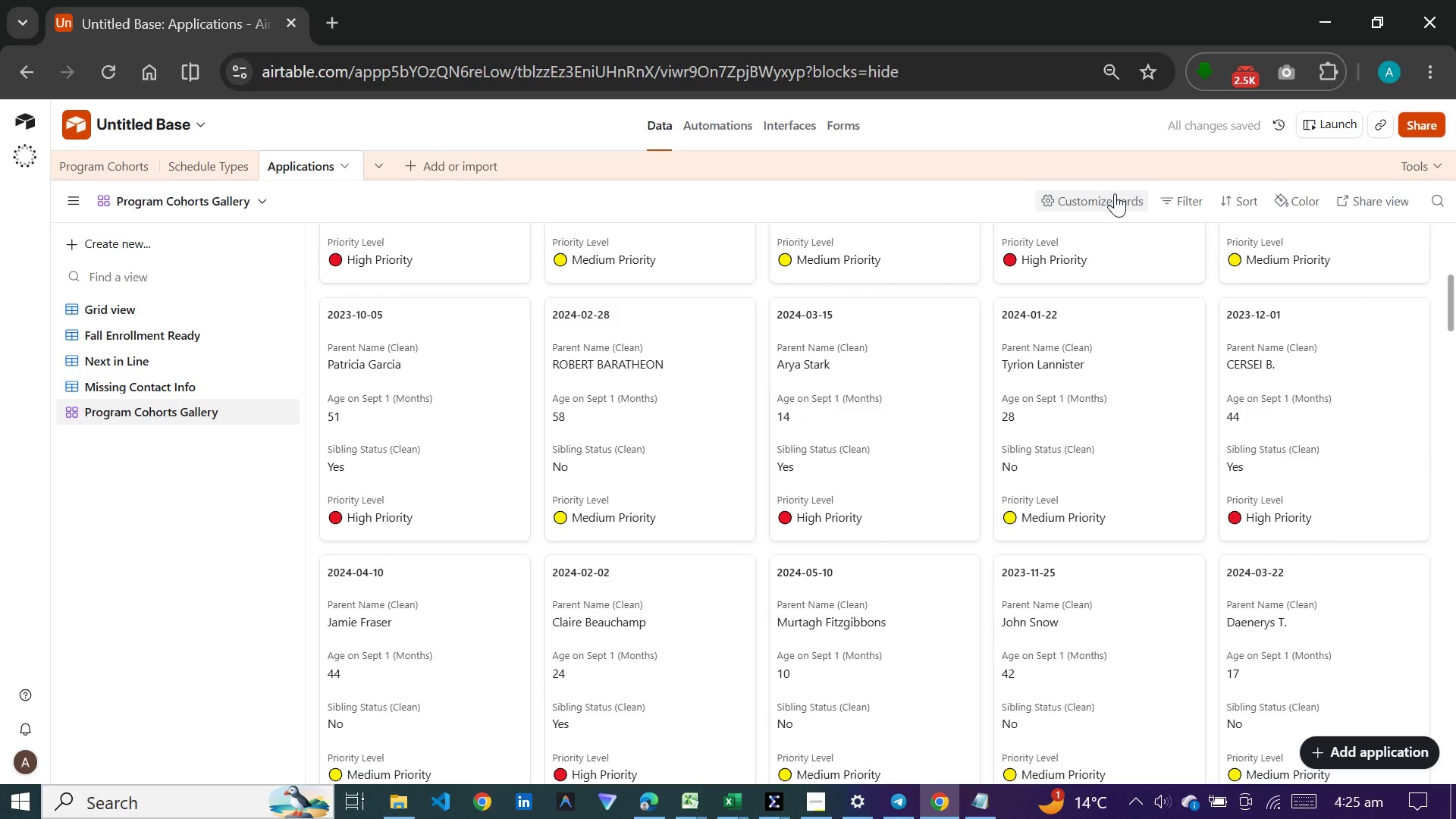 
left_click([1226, 201])
 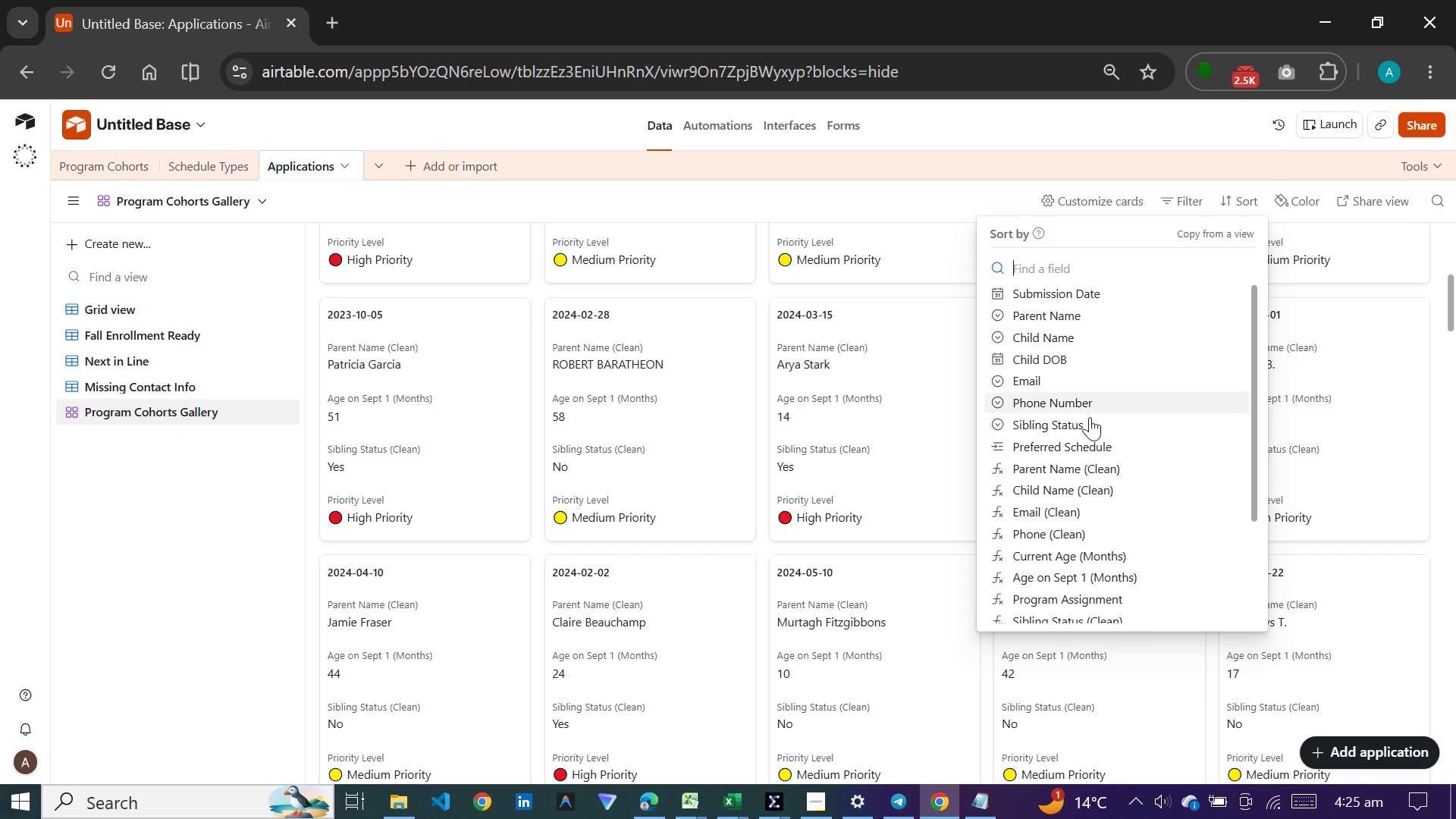 
scroll: coordinate [1051, 466], scroll_direction: down, amount: 5.0
 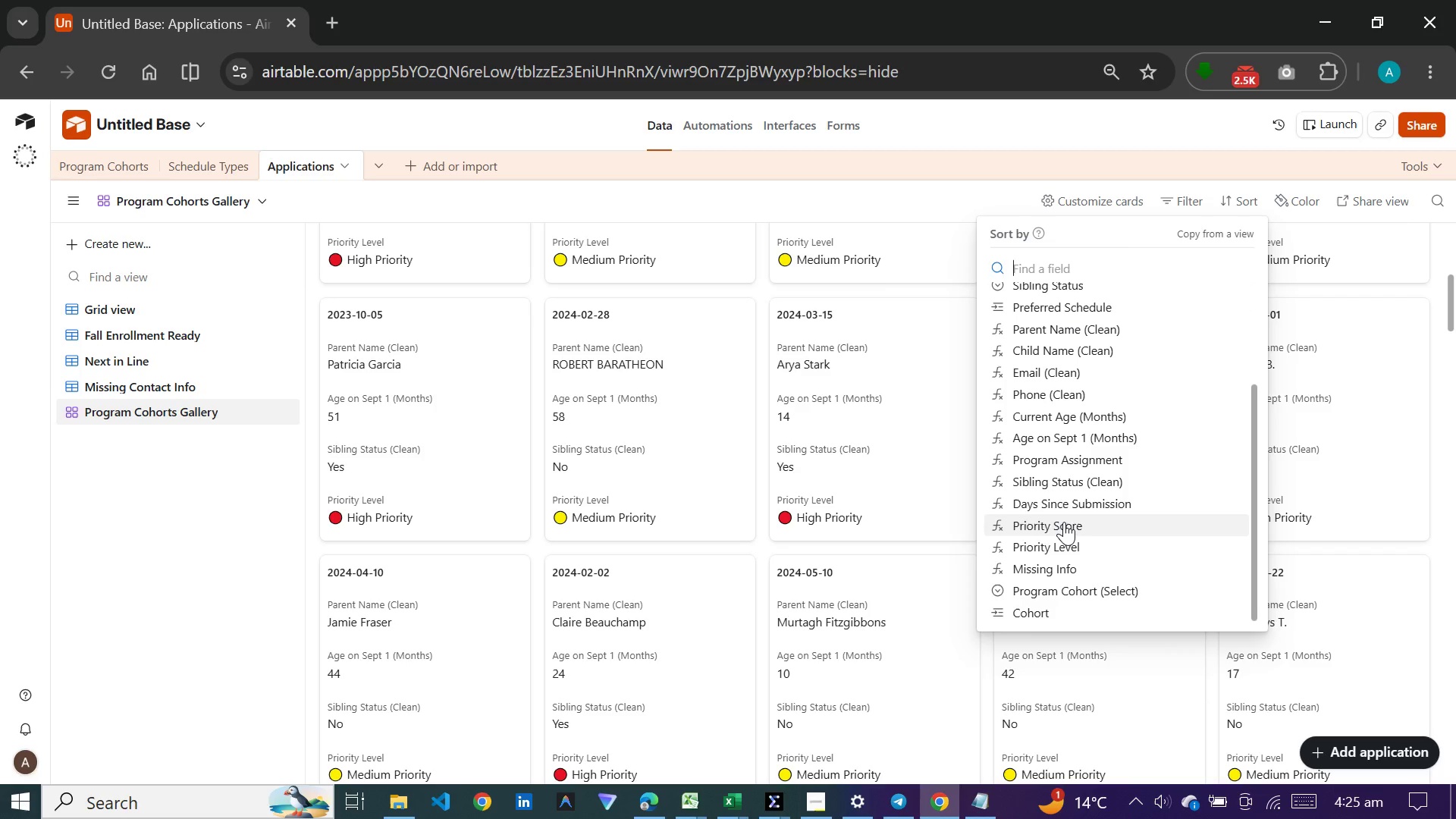 
left_click([1064, 522])
 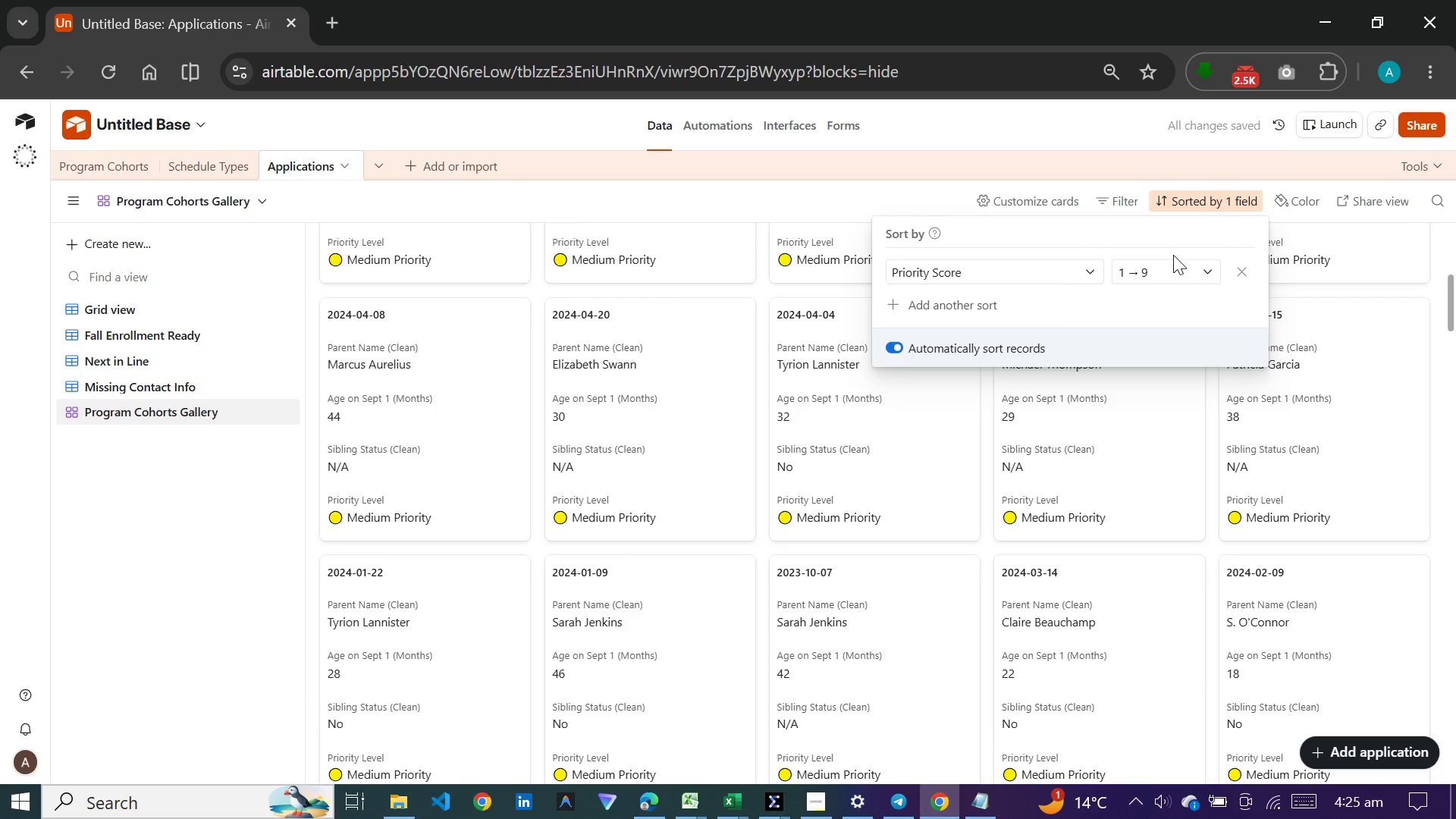 
double_click([1173, 265])
 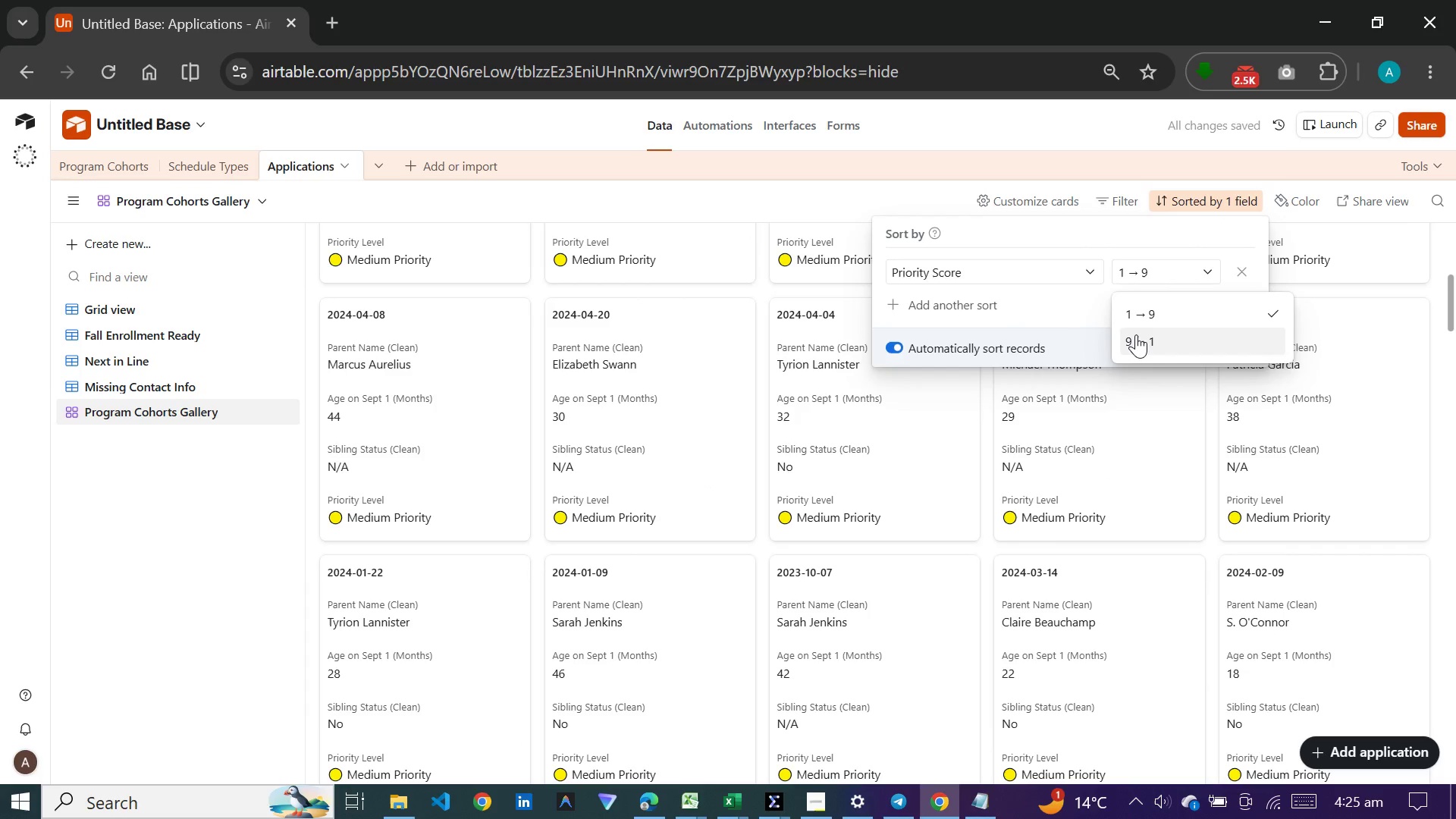 
left_click([1136, 334])
 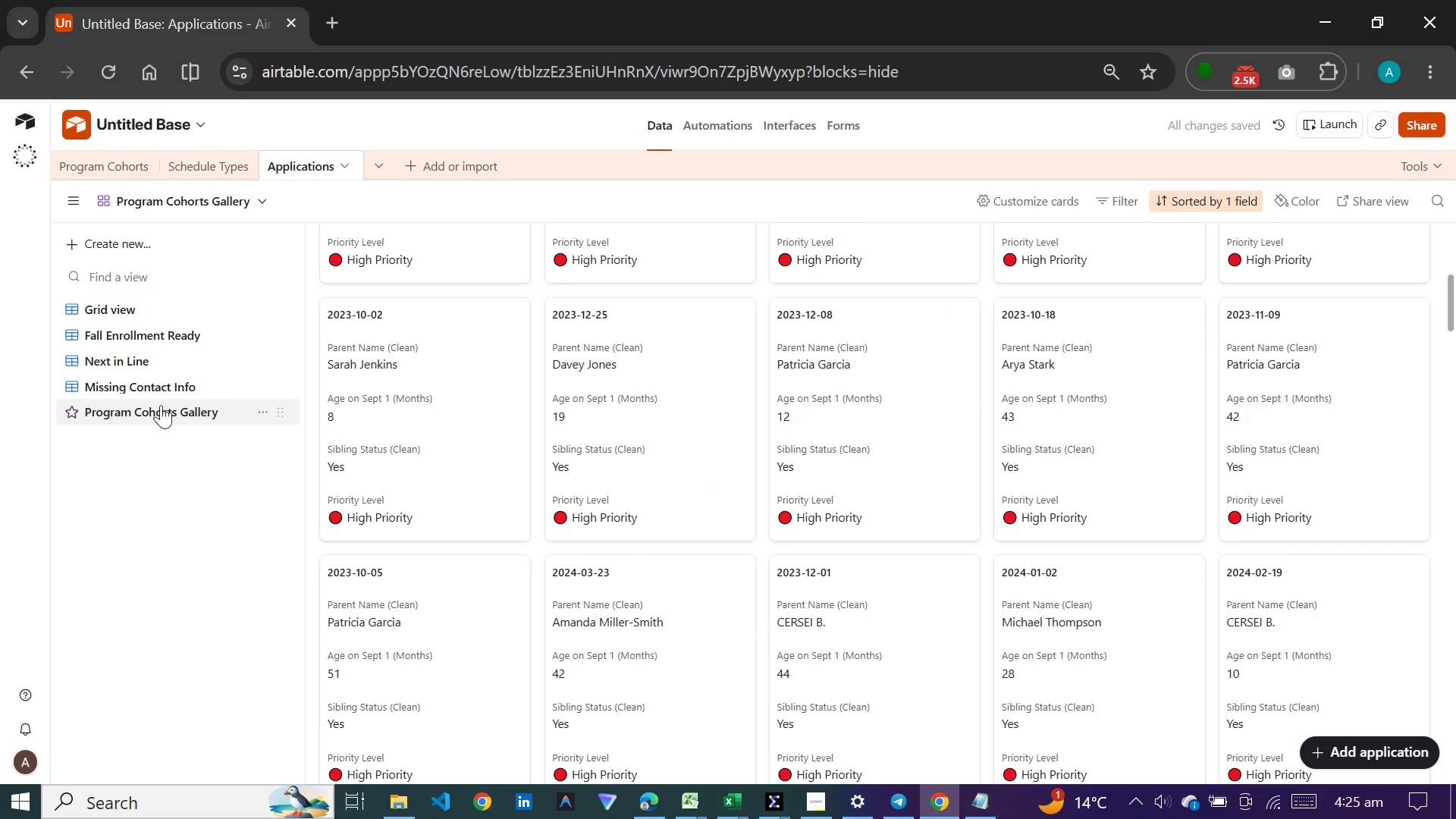 
left_click([161, 391])
 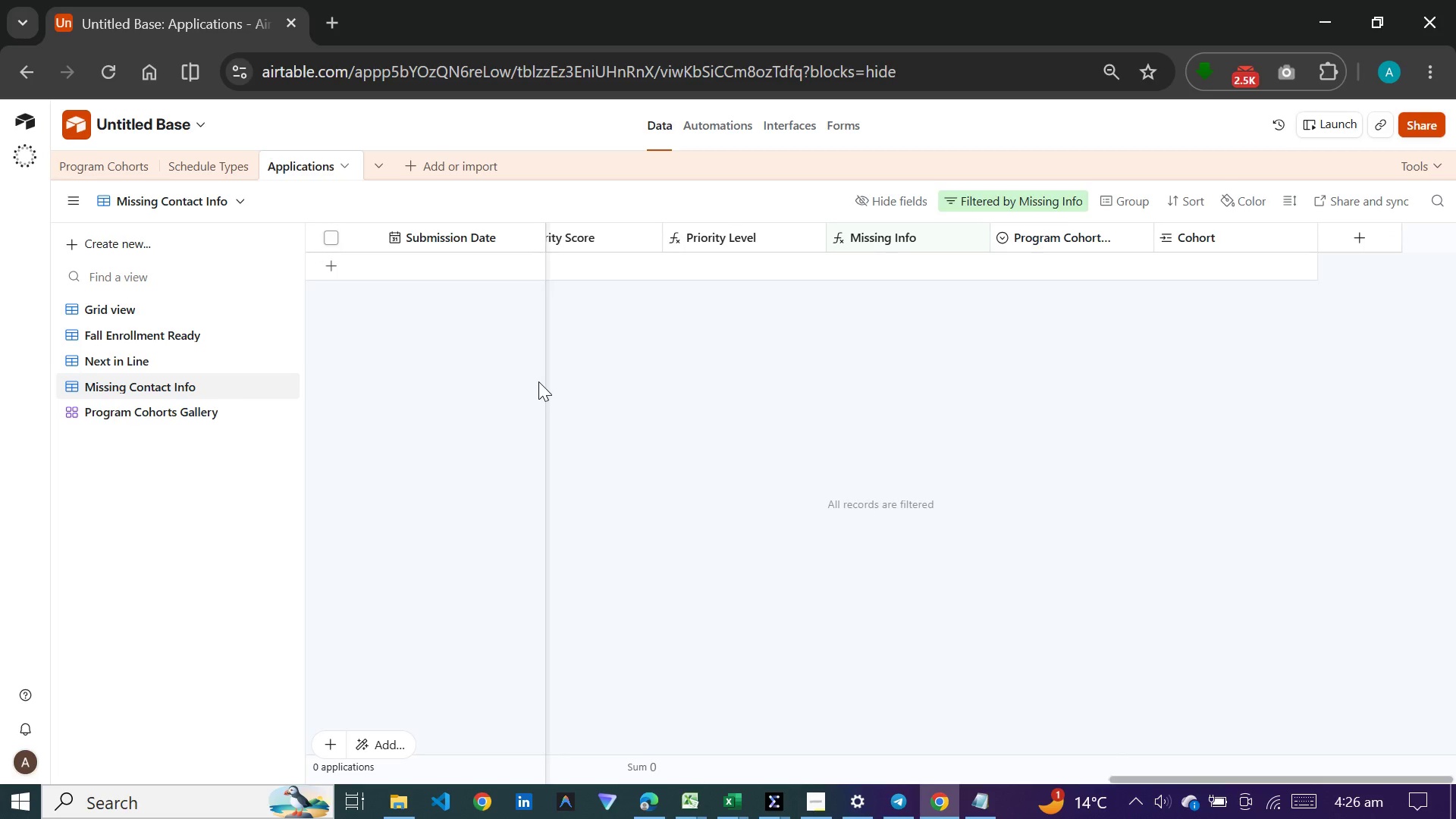 
wait(16.77)
 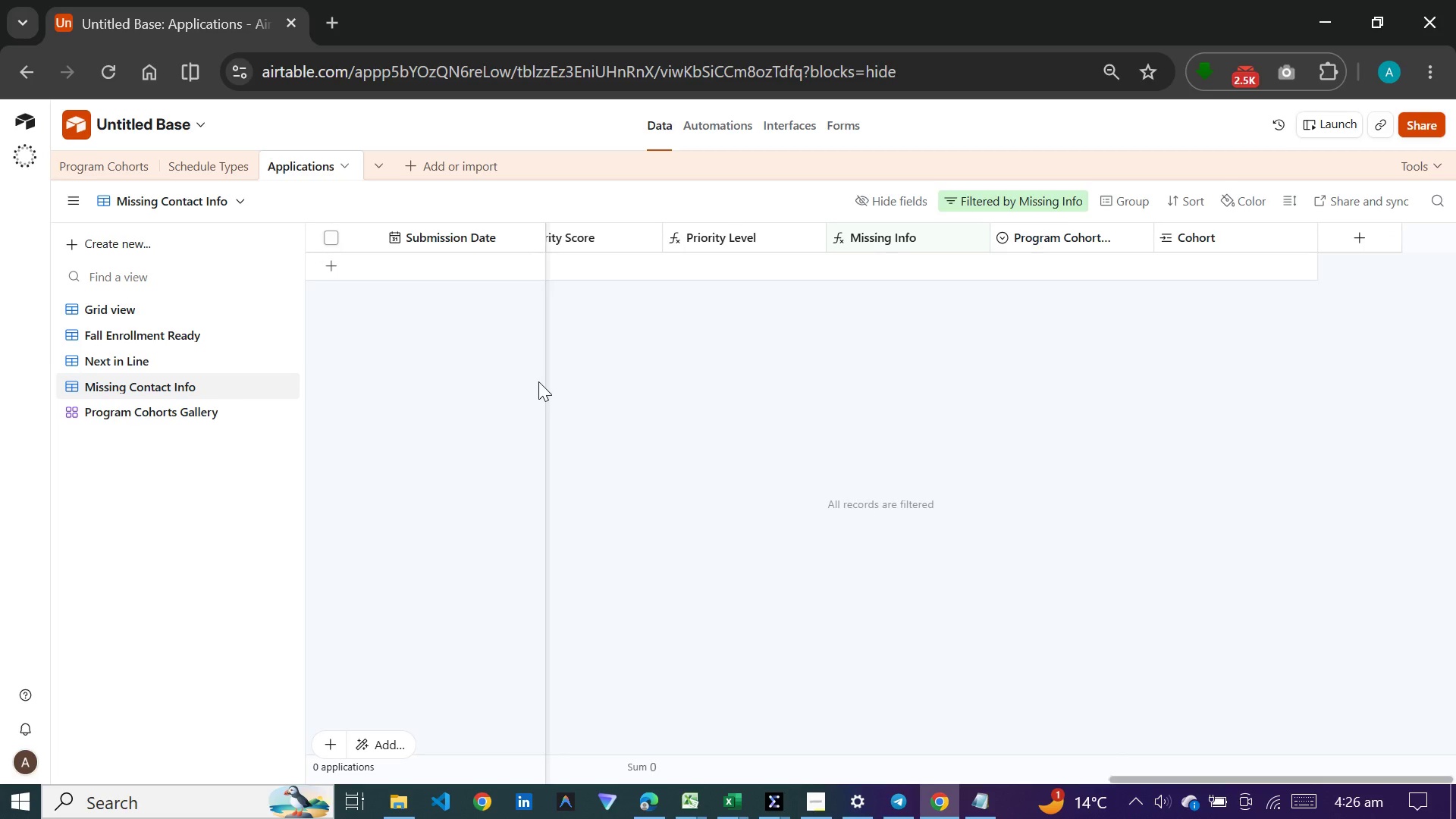 
left_click([802, 805])